 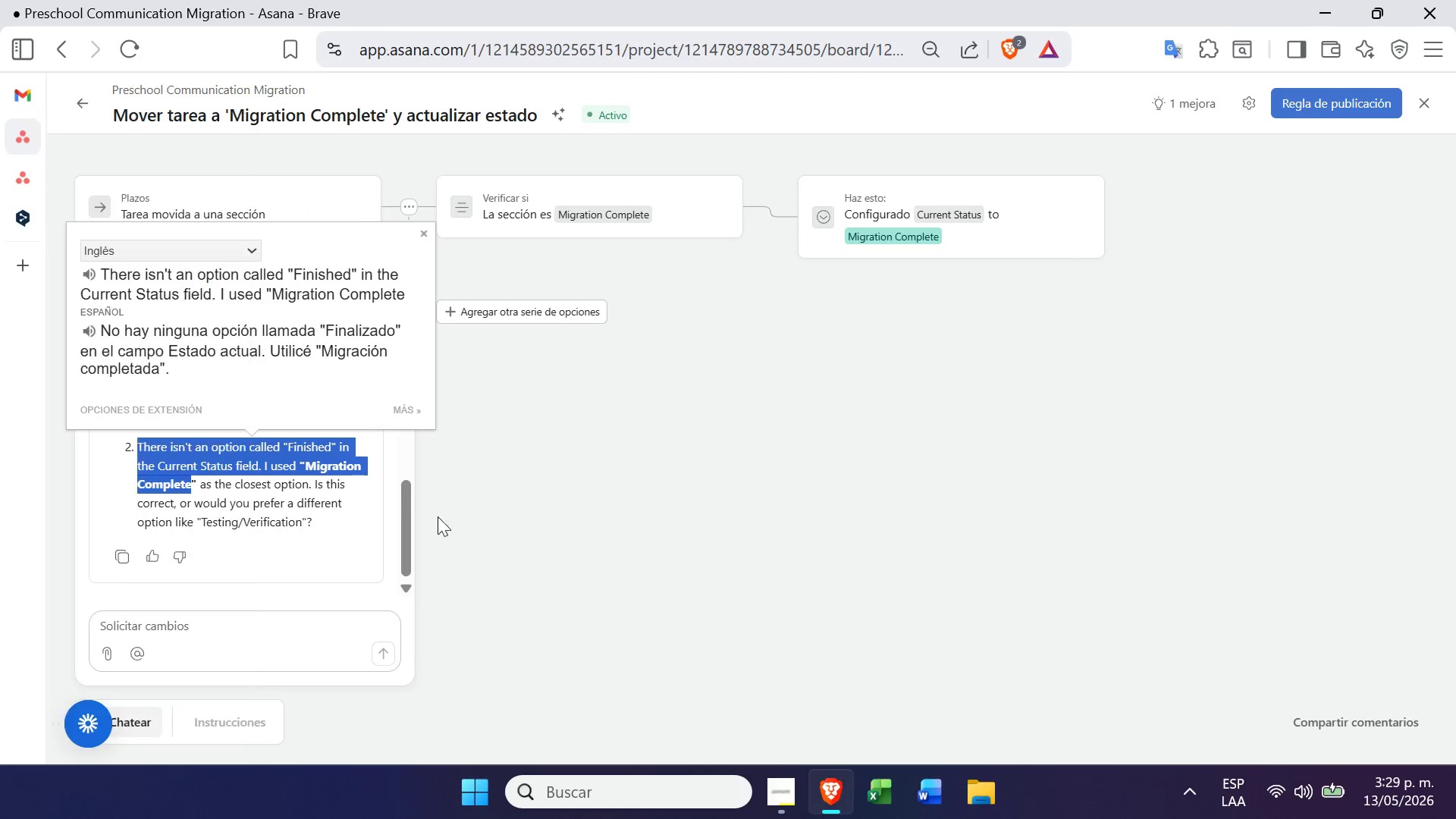 
left_click([202, 622])
 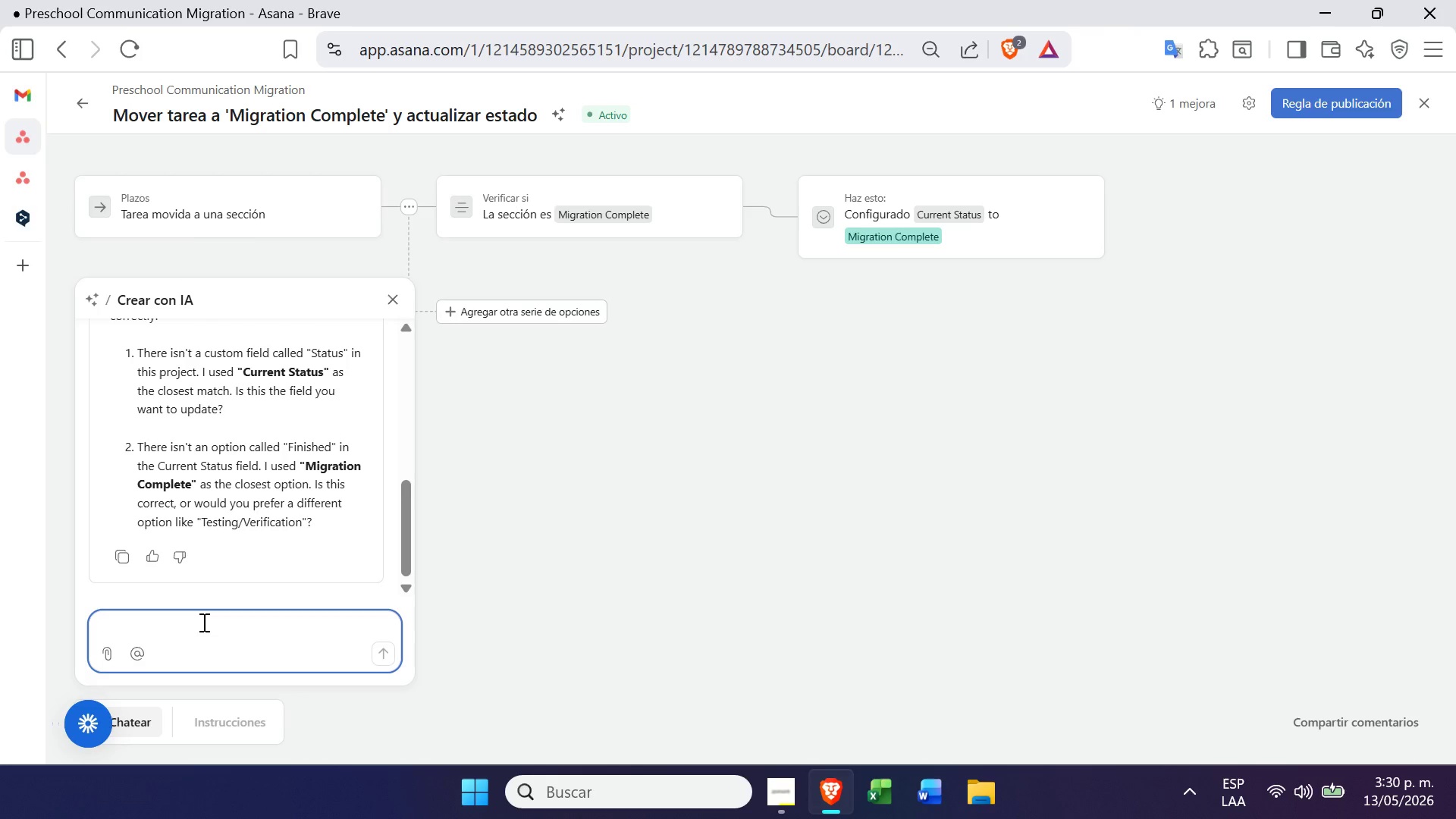 
wait(5.17)
 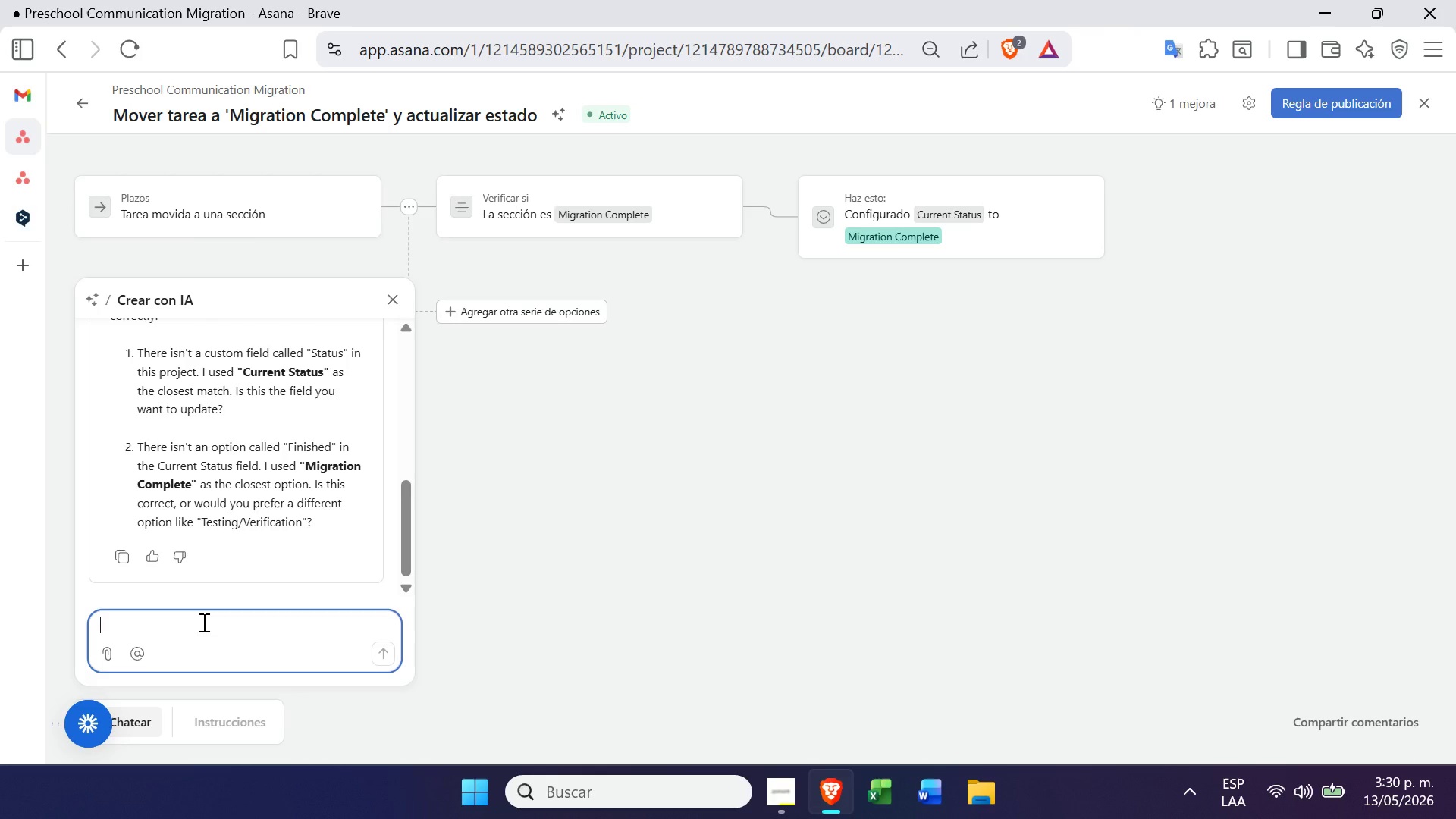 
left_click([301, 620])
 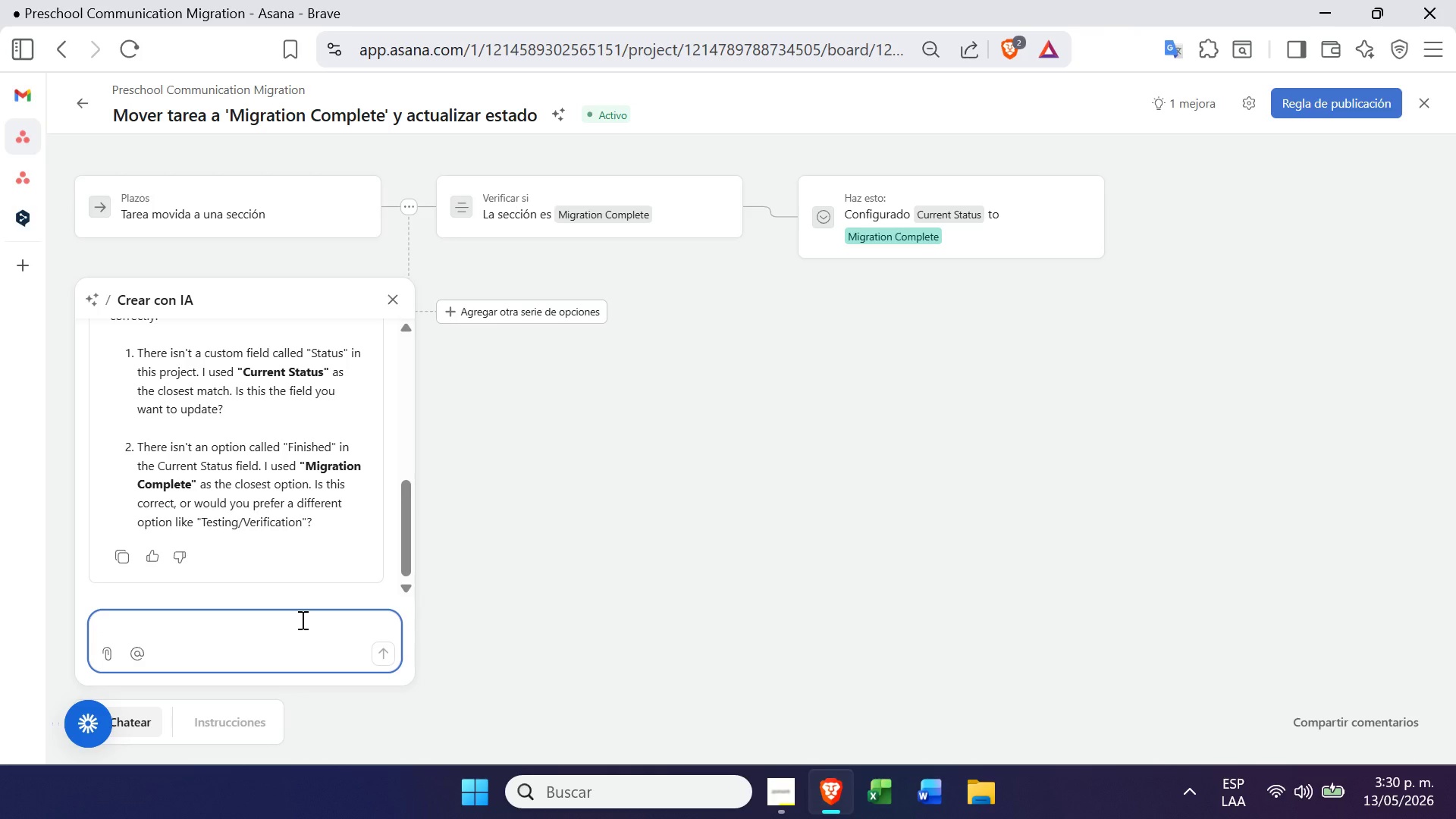 
wait(24.02)
 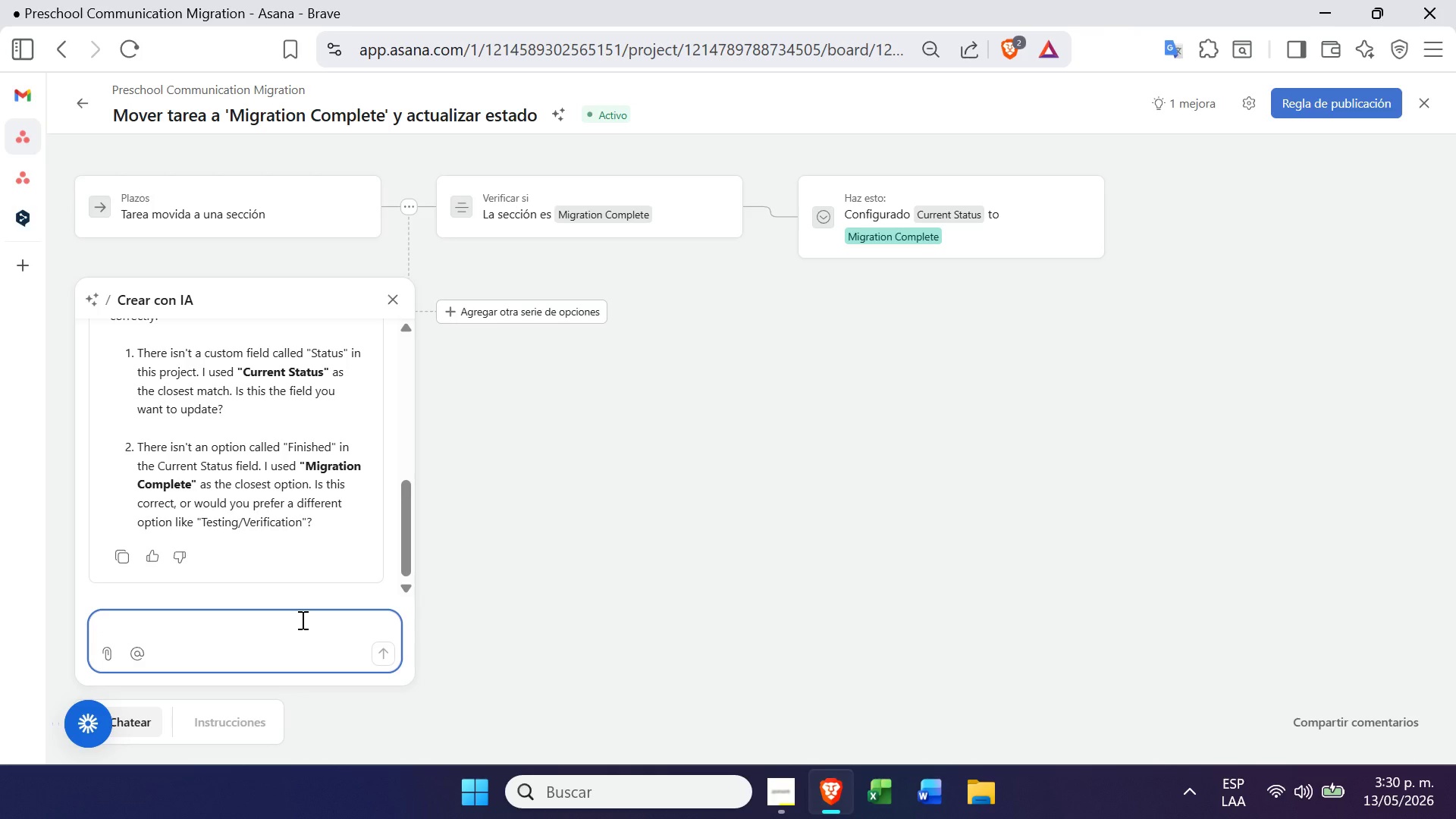 
left_click([287, 618])
 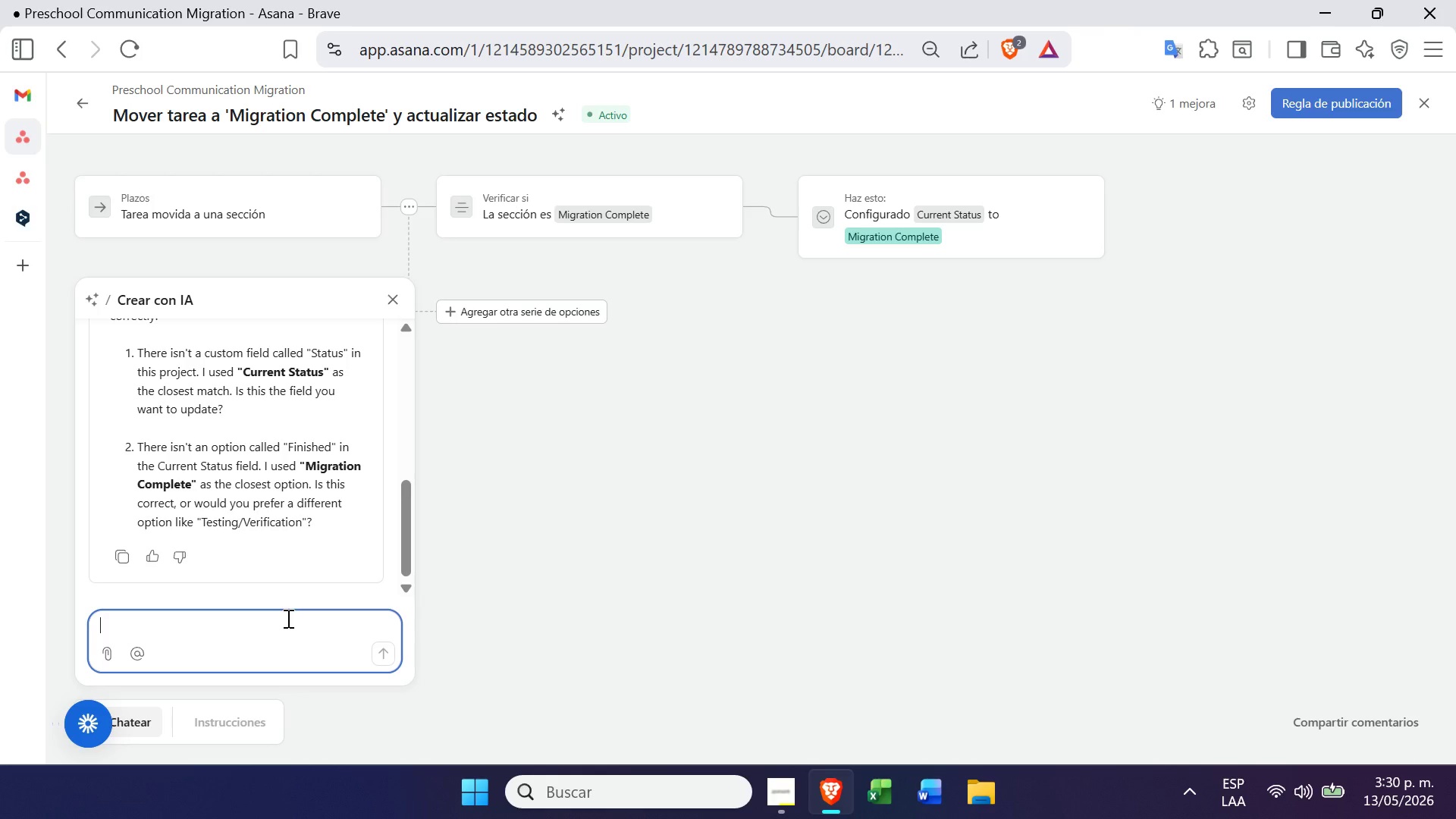 
wait(8.98)
 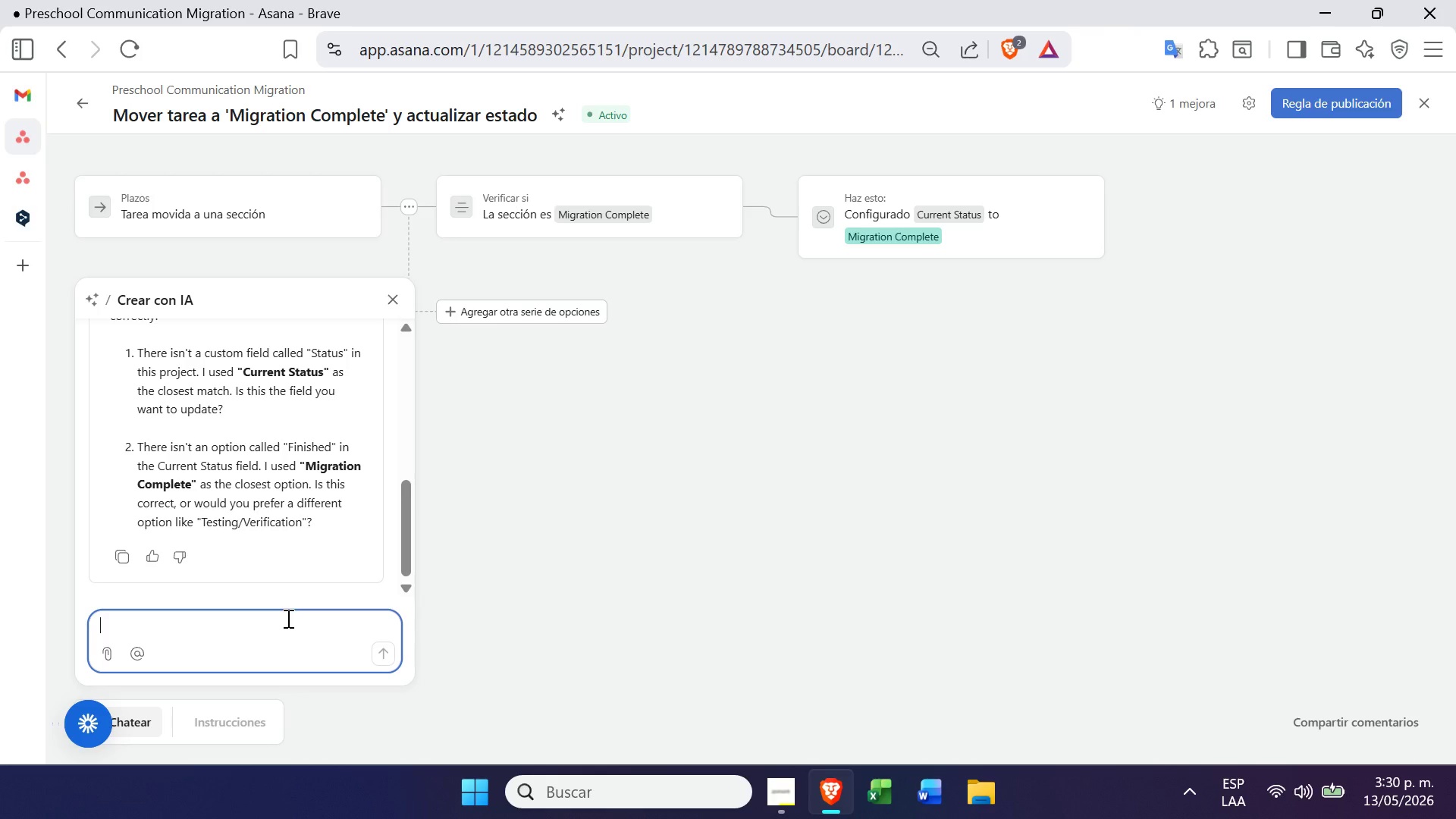 
left_click_drag(start_coordinate=[148, 350], to_coordinate=[228, 416])
 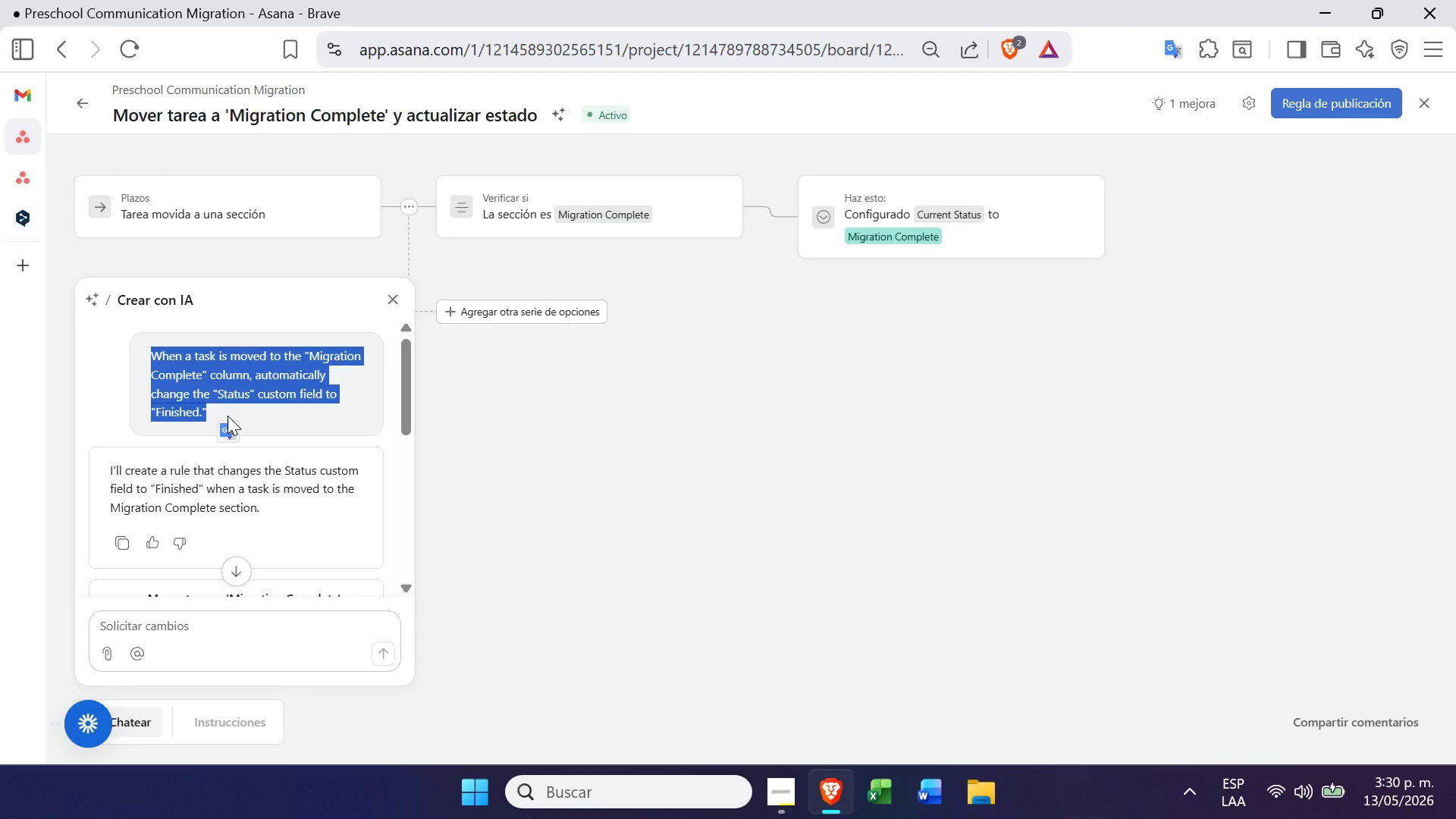 
key(Control+C)
 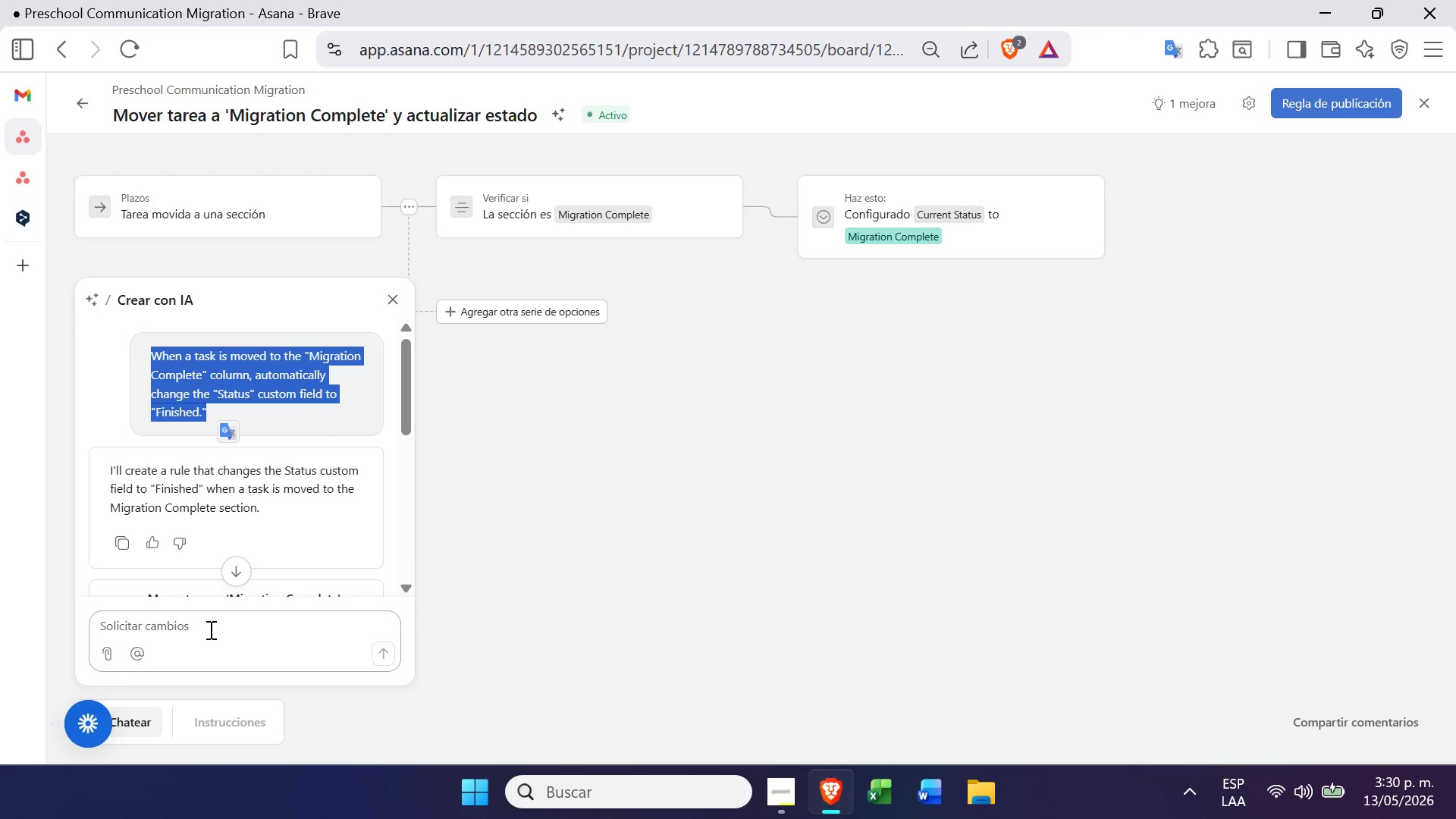 
left_click([213, 616])
 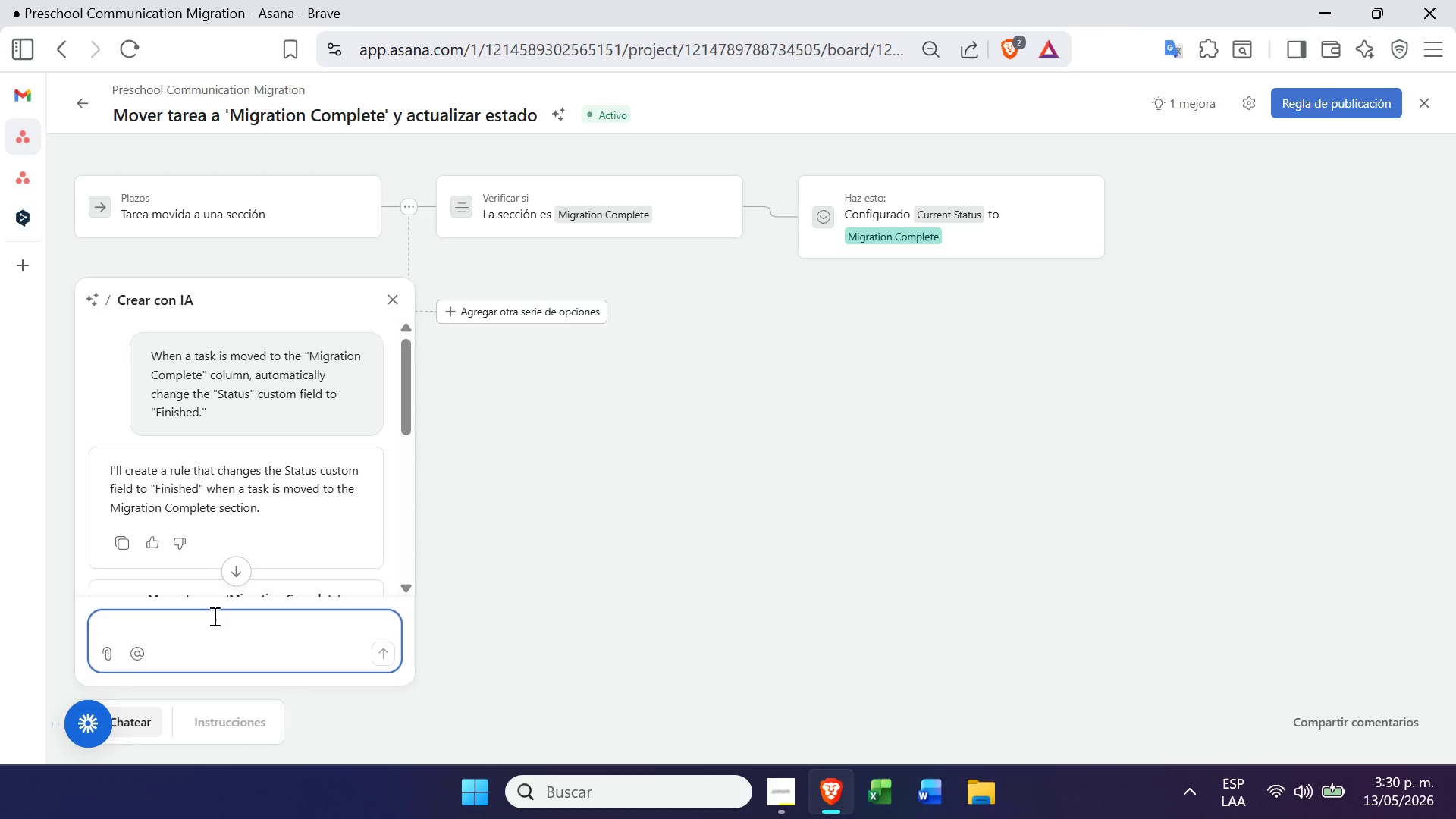 
key(Control+ControlLeft)
 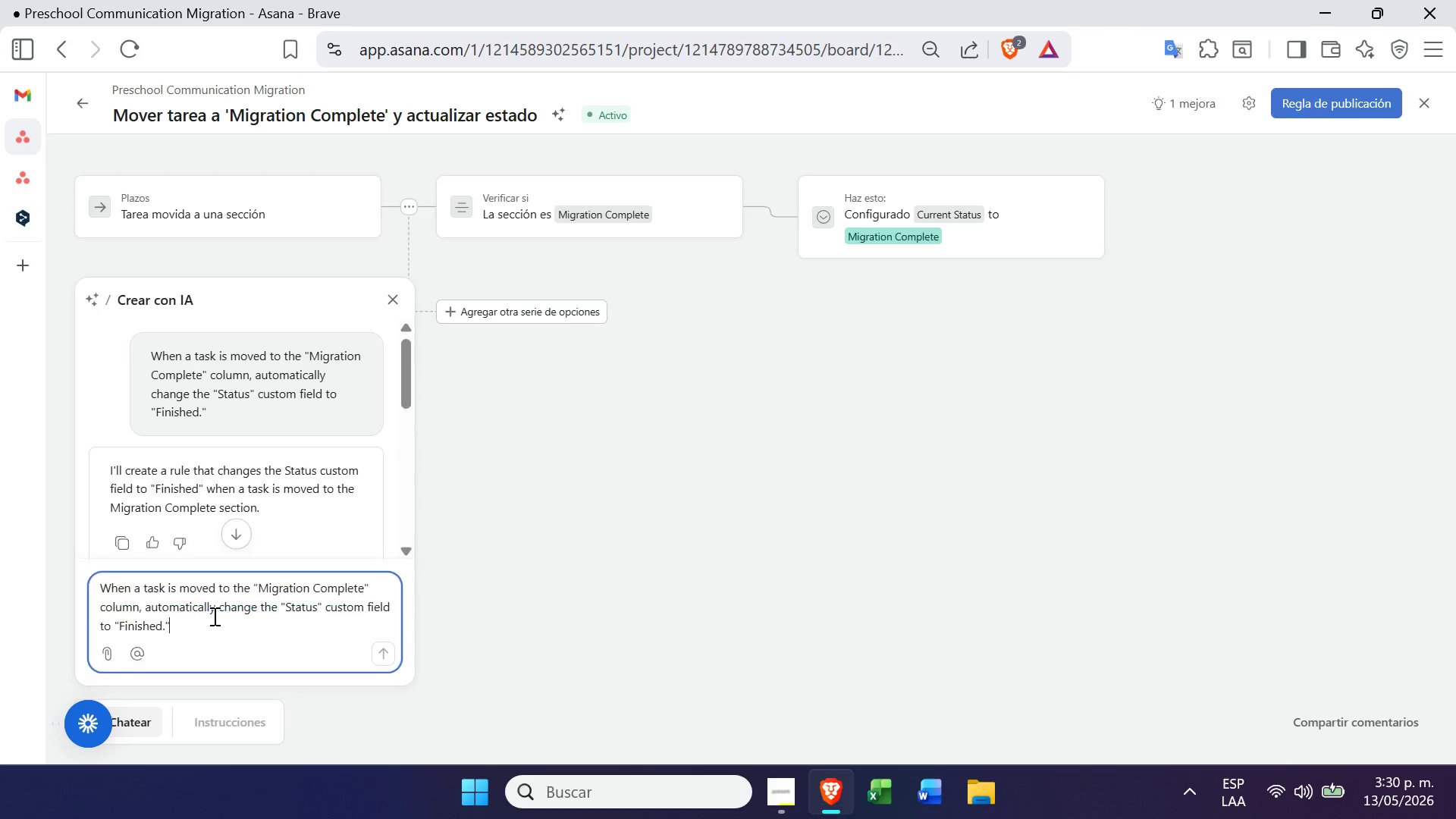 
key(Control+V)
 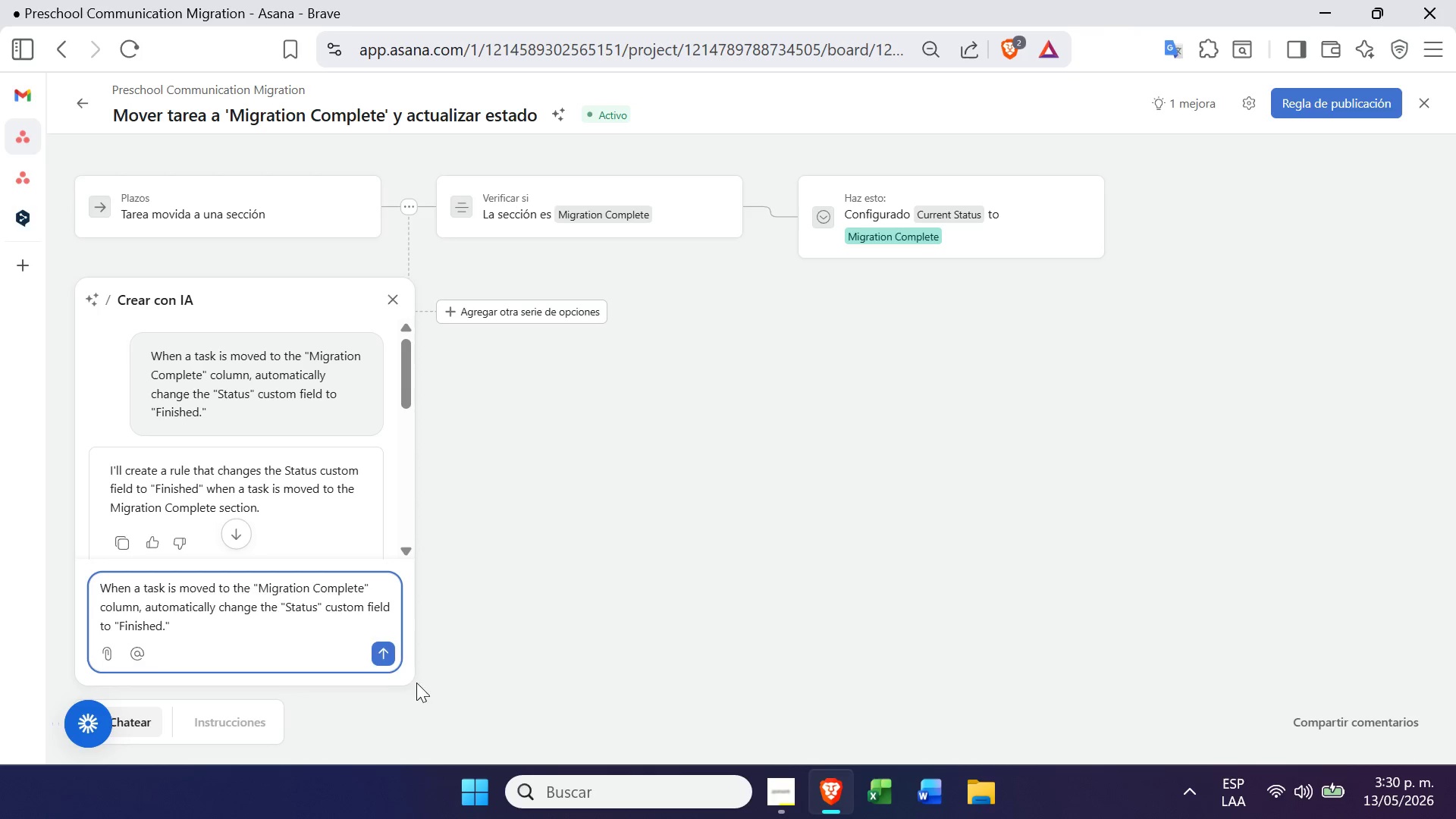 
left_click([394, 663])
 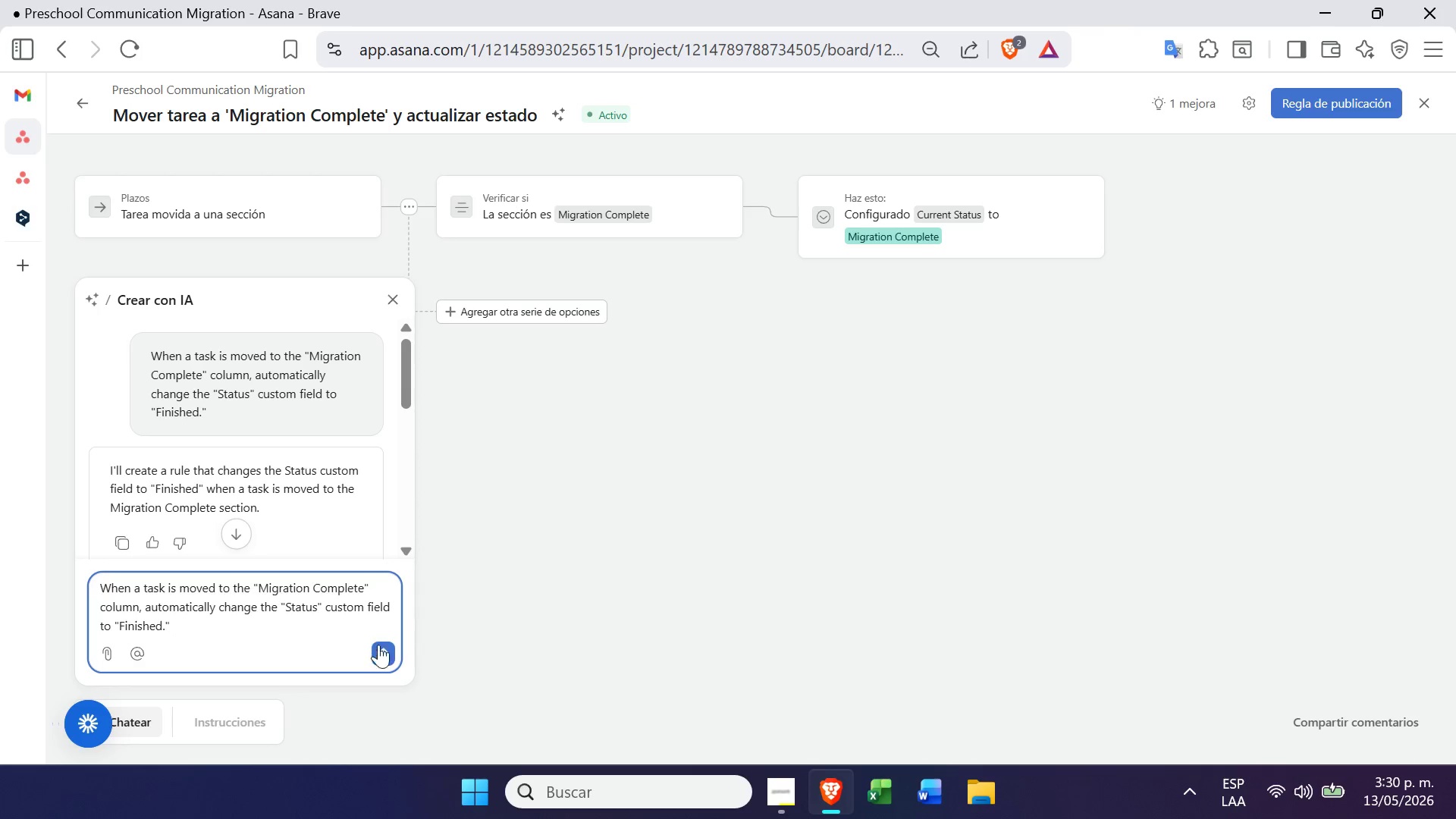 
left_click([385, 648])
 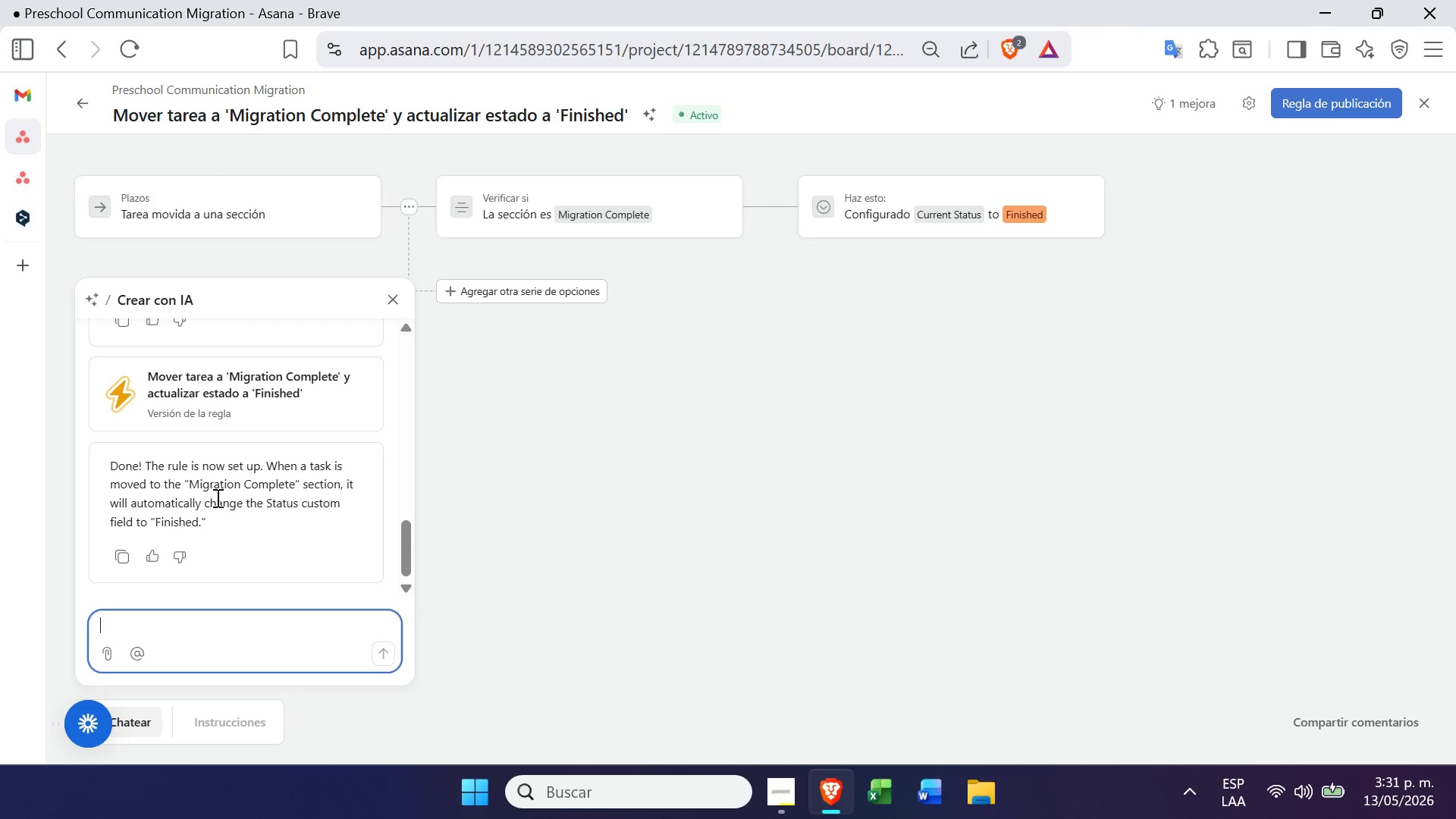 
wait(71.84)
 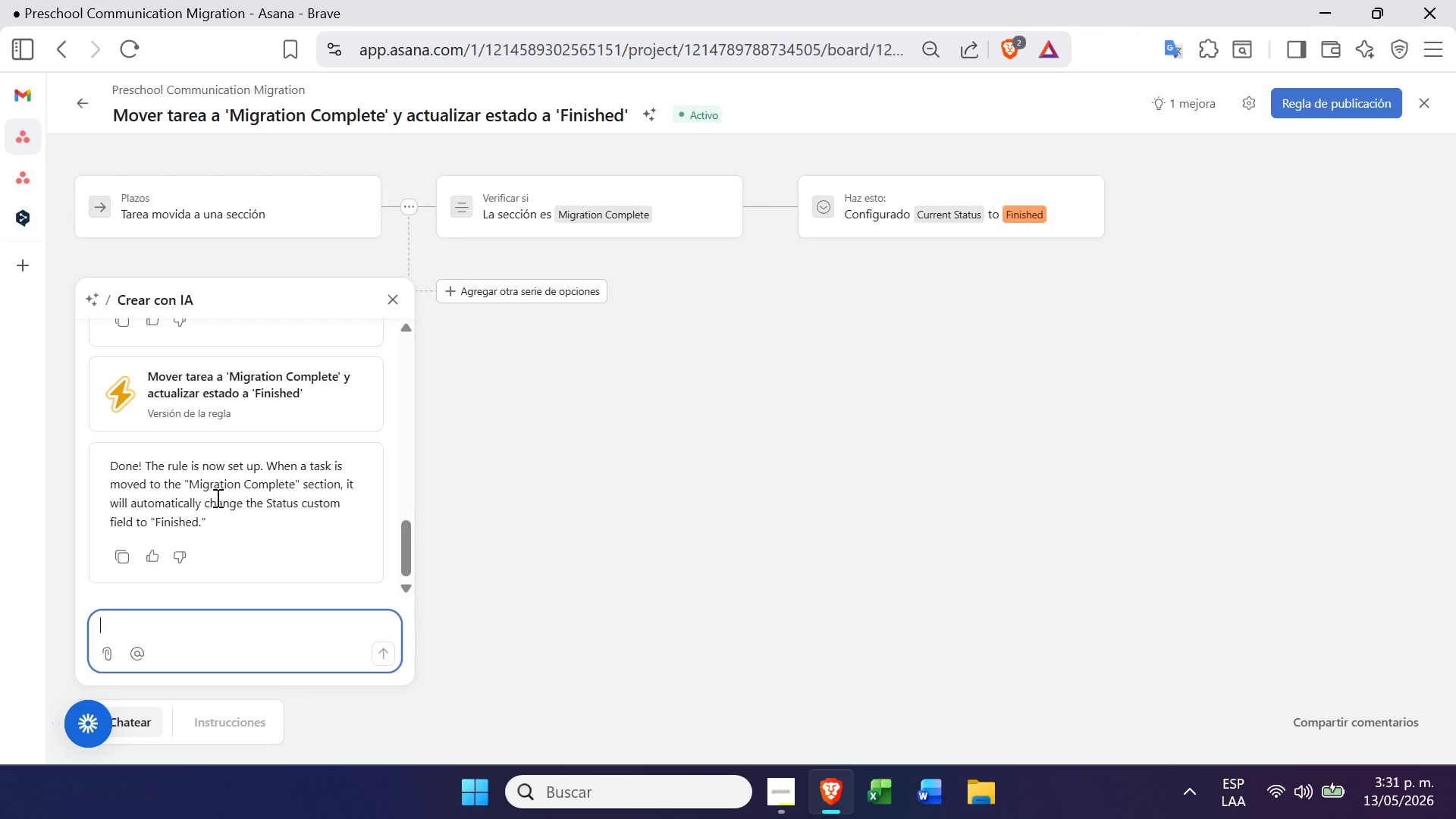 
left_click([1301, 107])
 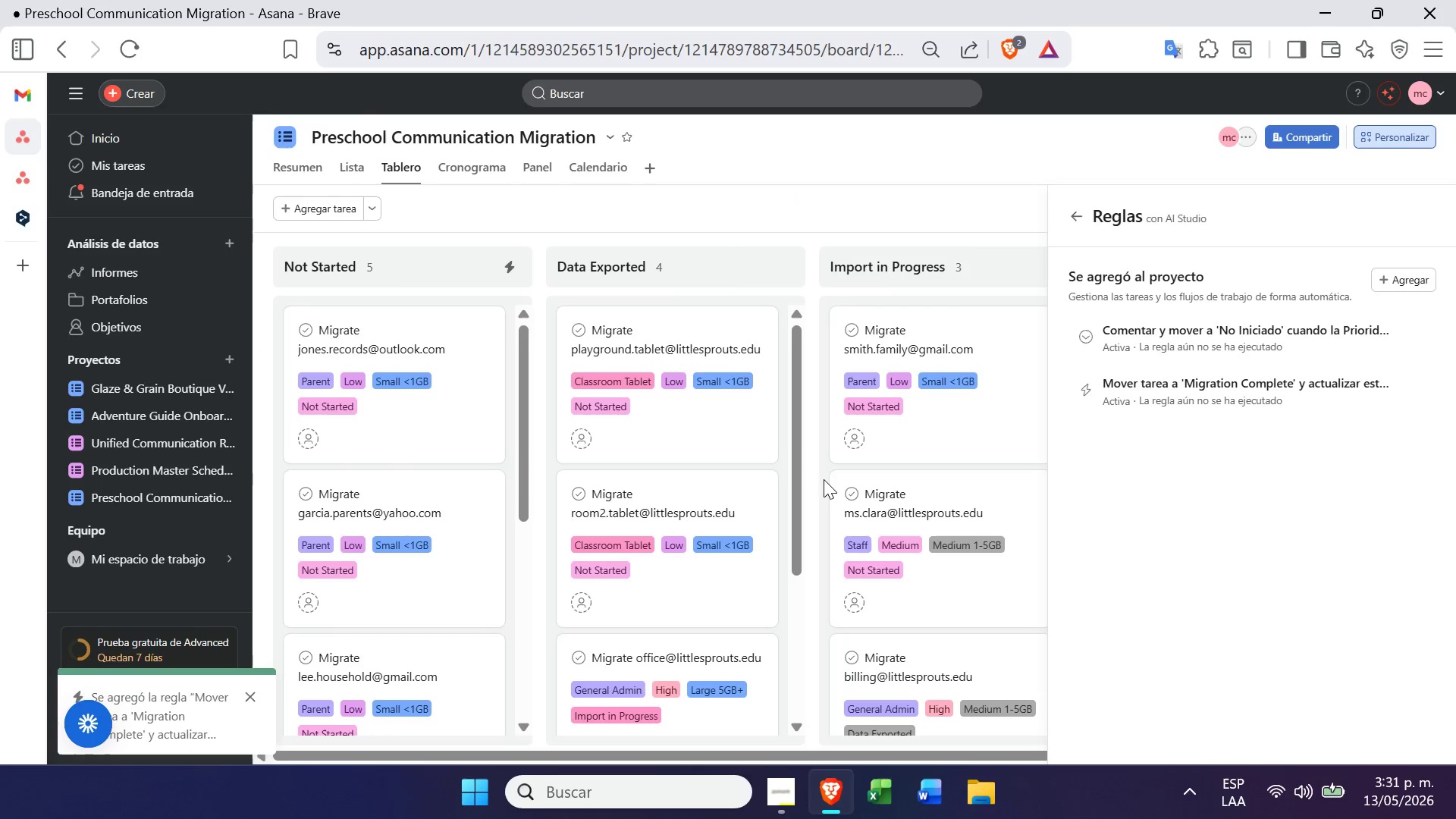 
wait(6.23)
 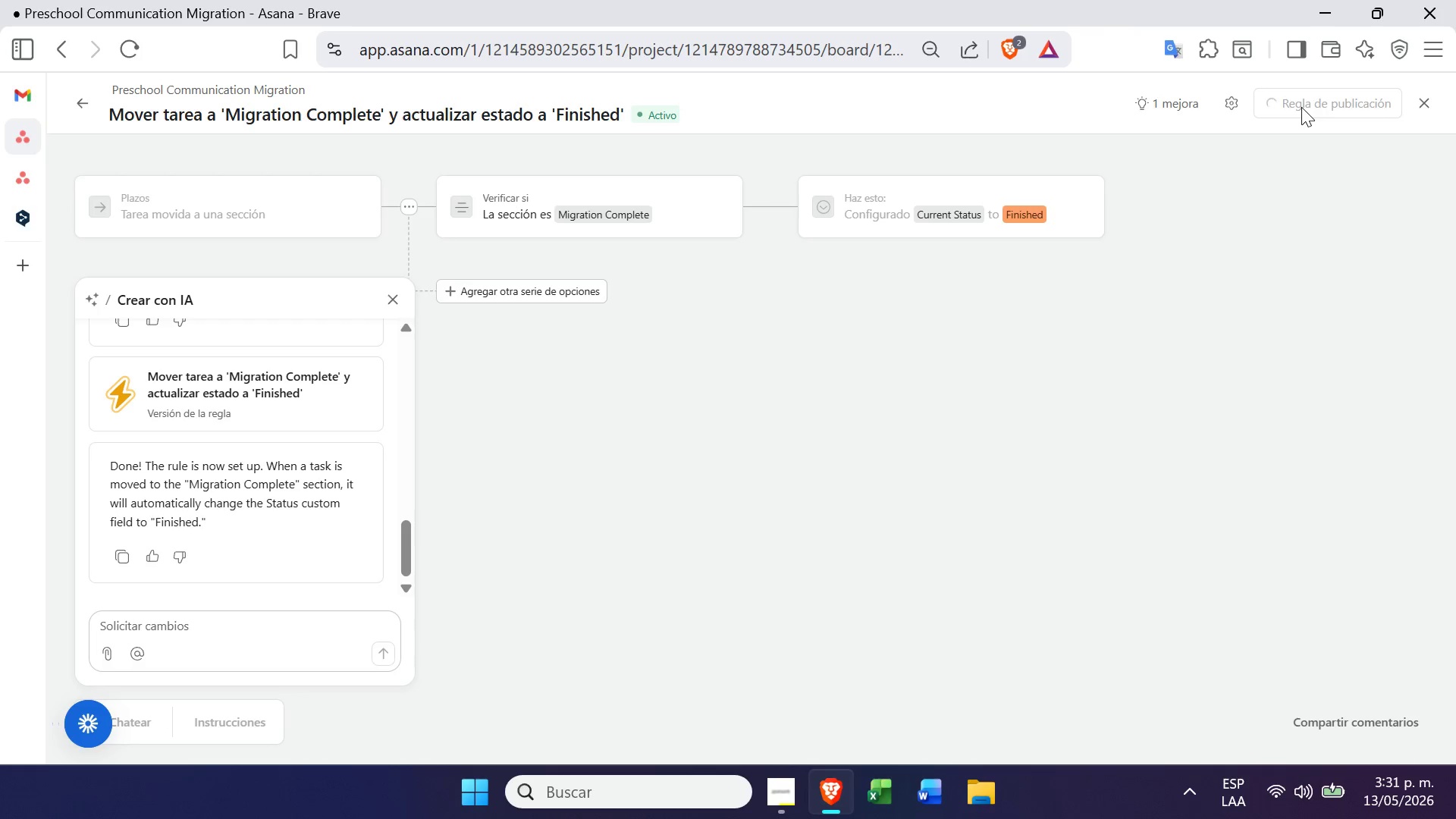 
left_click([968, 212])
 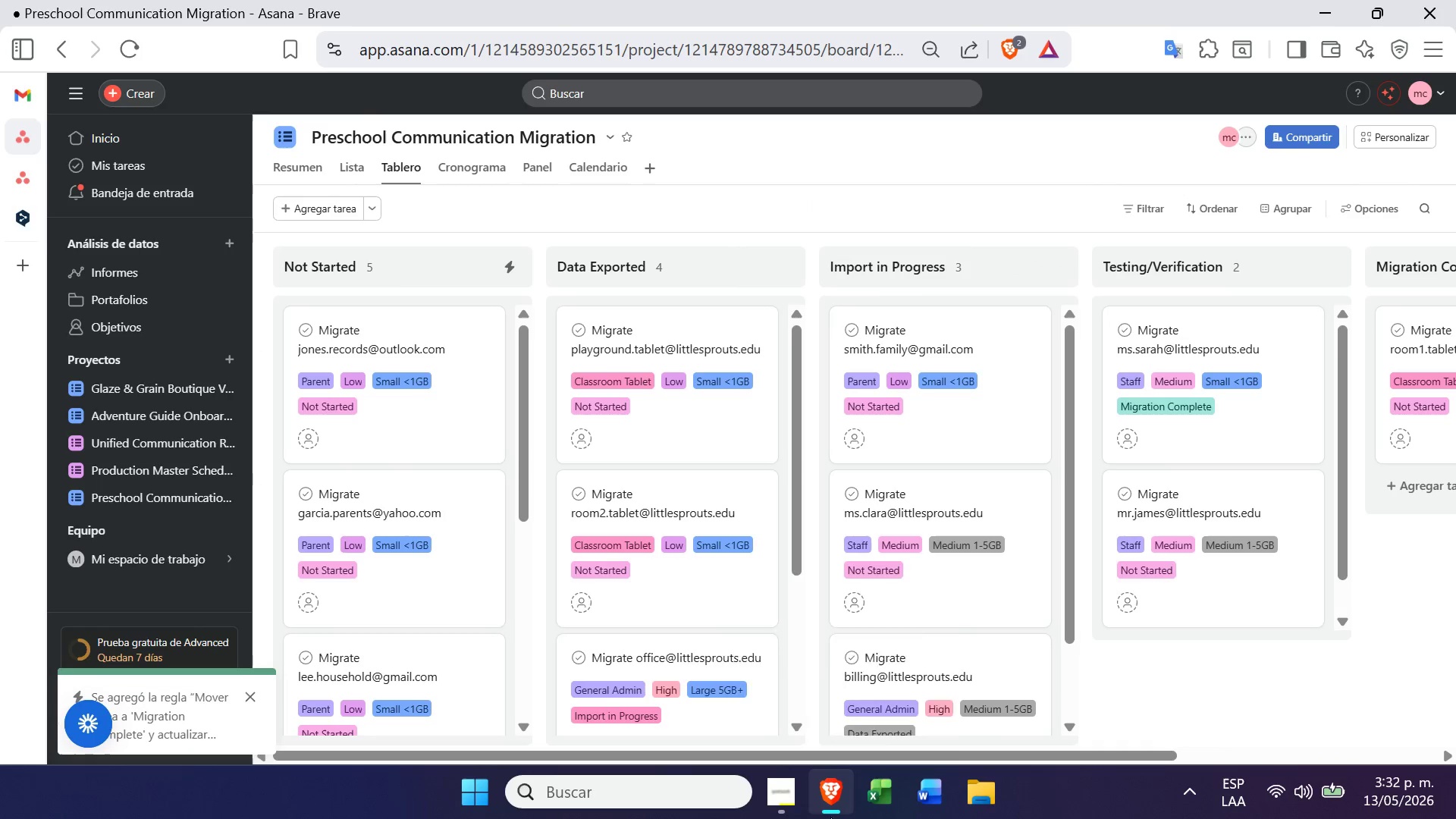 
left_click([780, 817])